 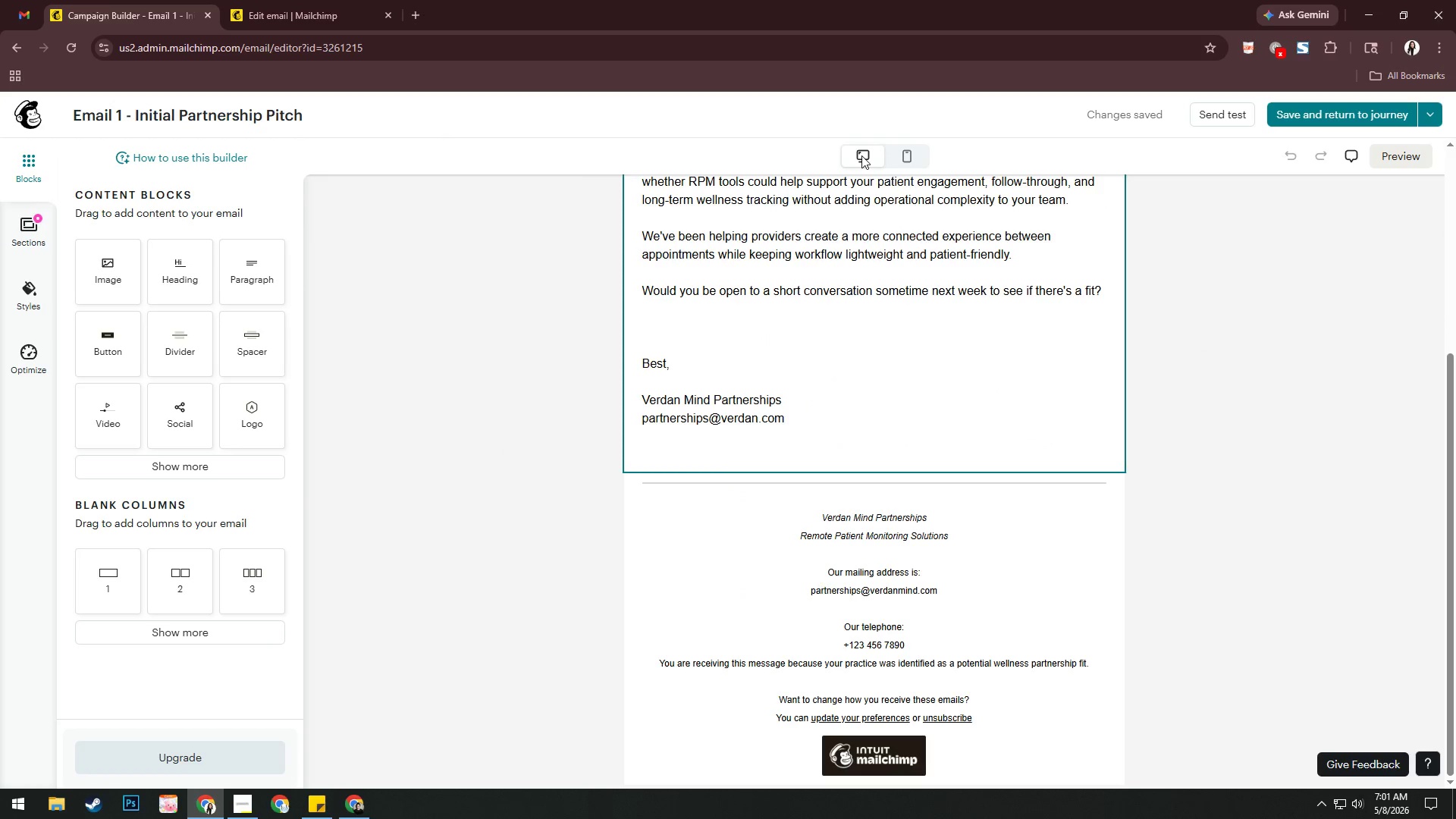 
left_click([1360, 114])
 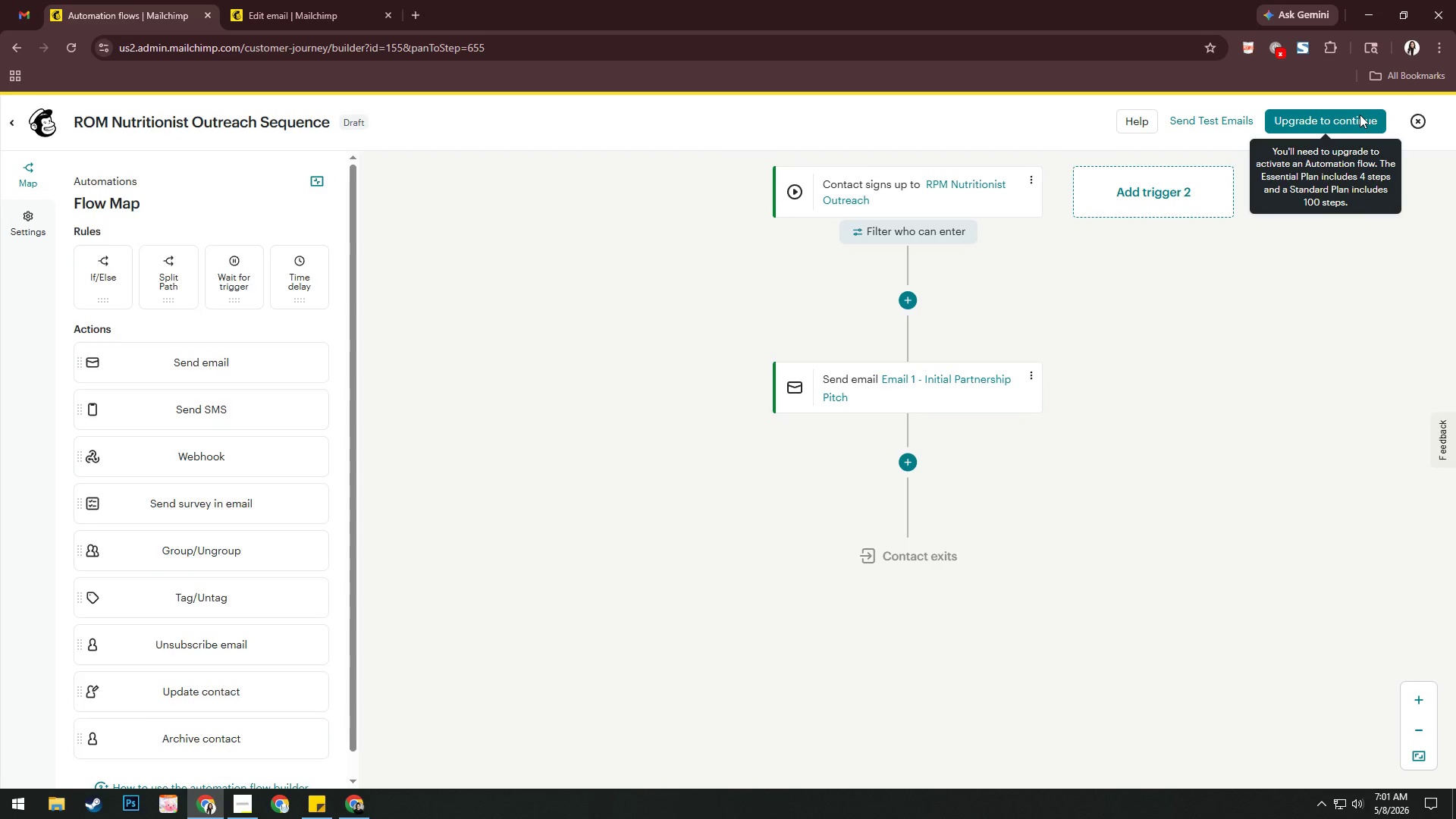 
wait(6.58)
 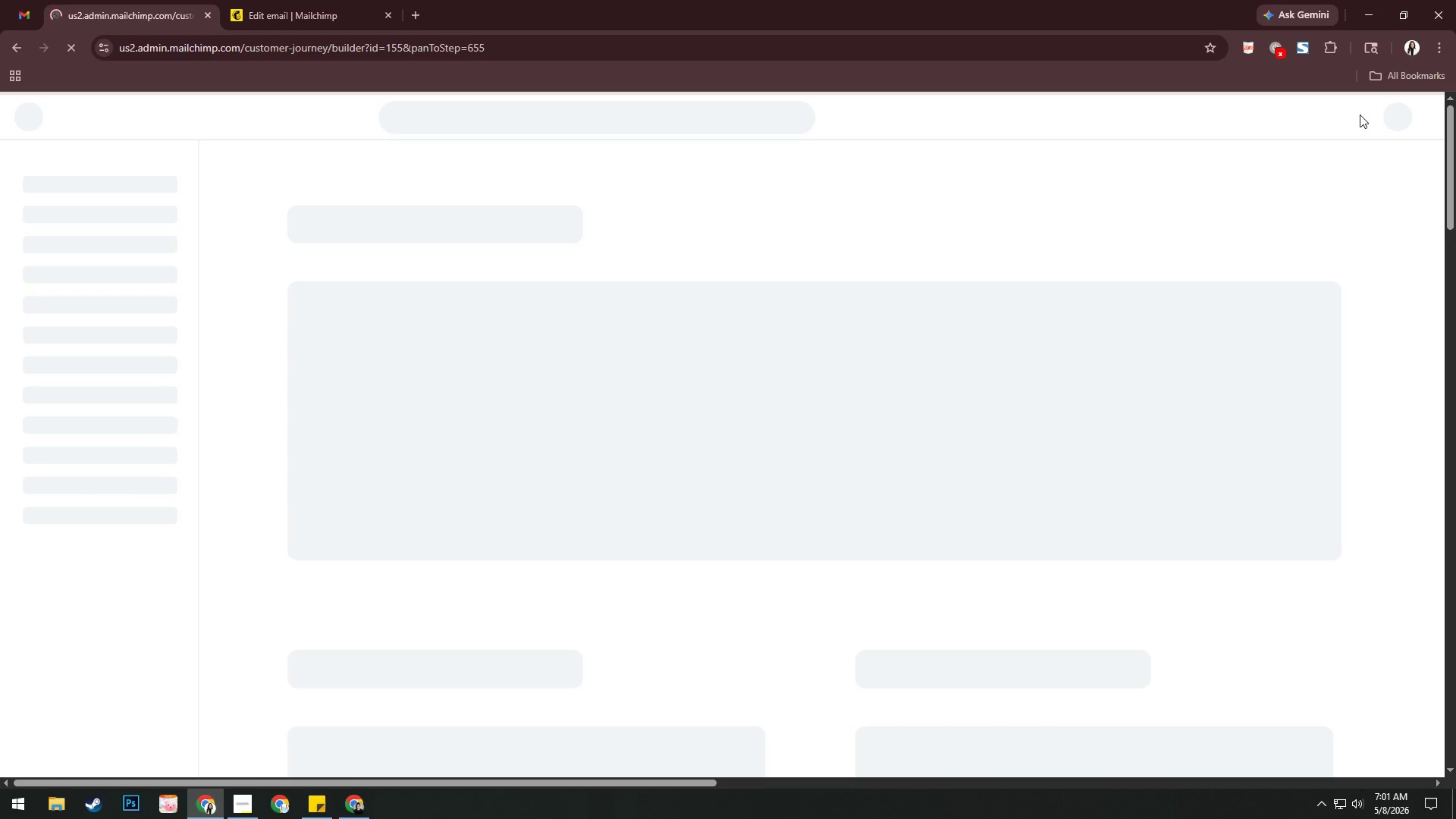 
left_click([1181, 392])
 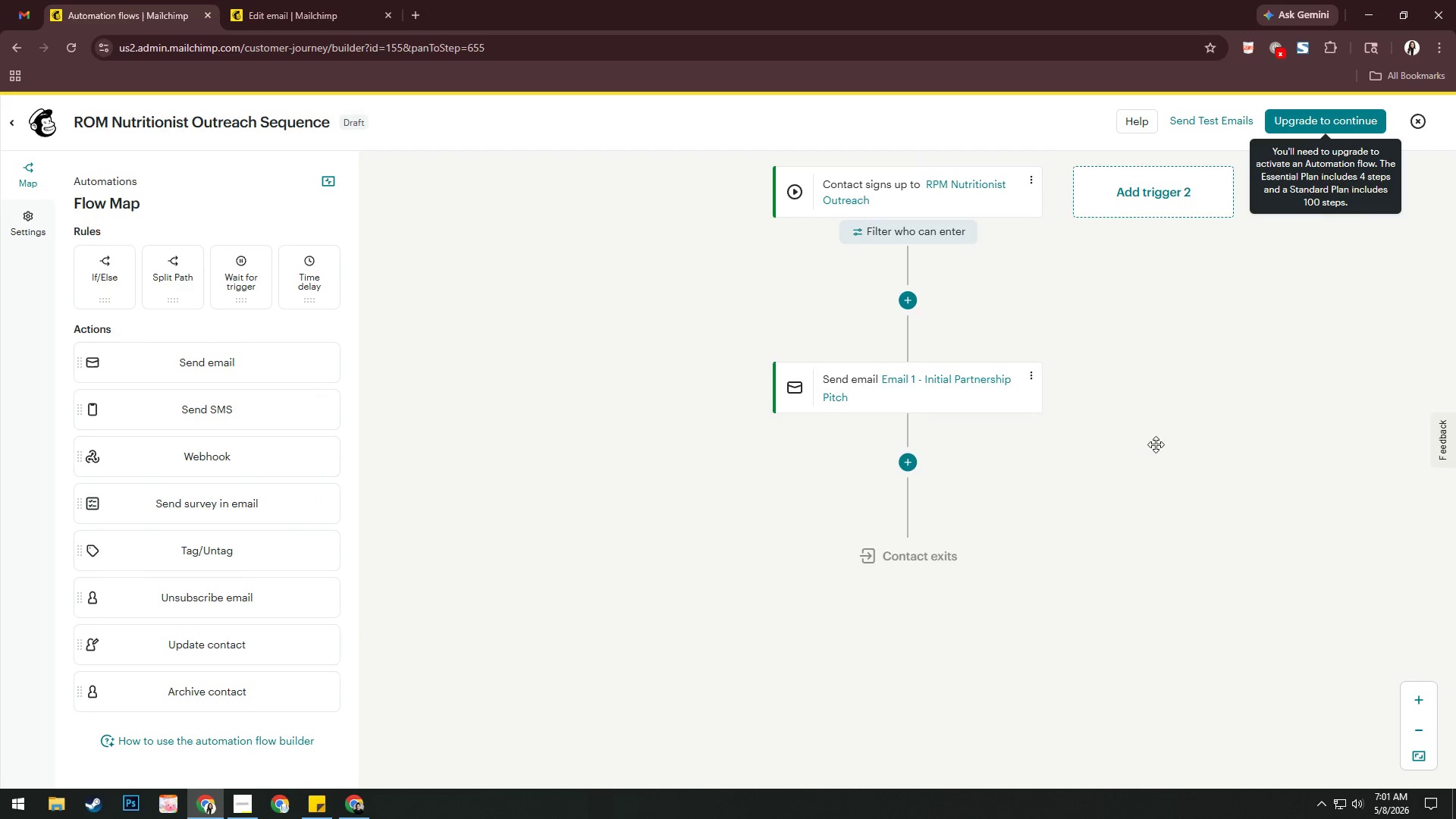 
left_click_drag(start_coordinate=[1153, 447], to_coordinate=[1092, 304])
 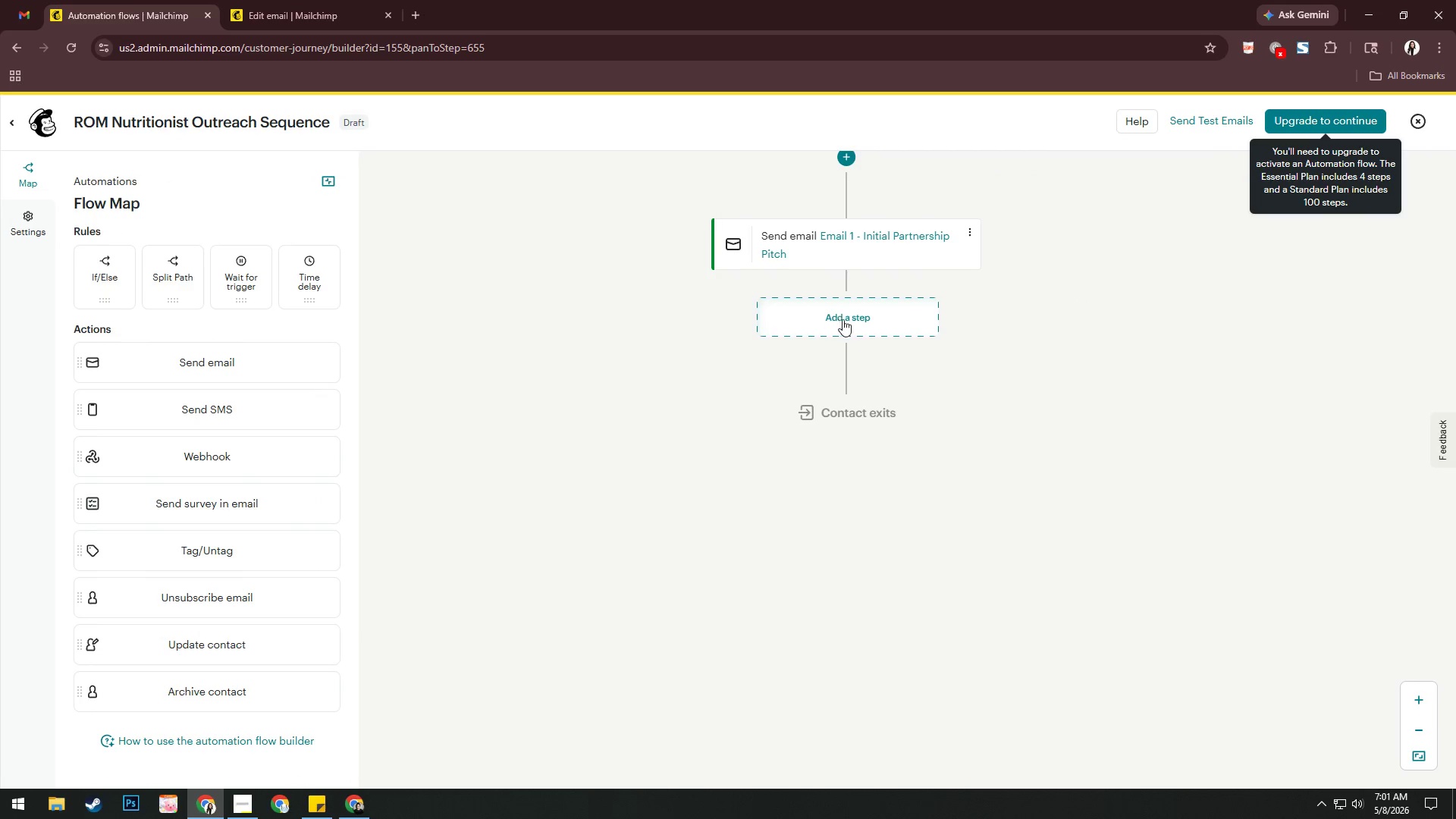 
left_click([845, 318])
 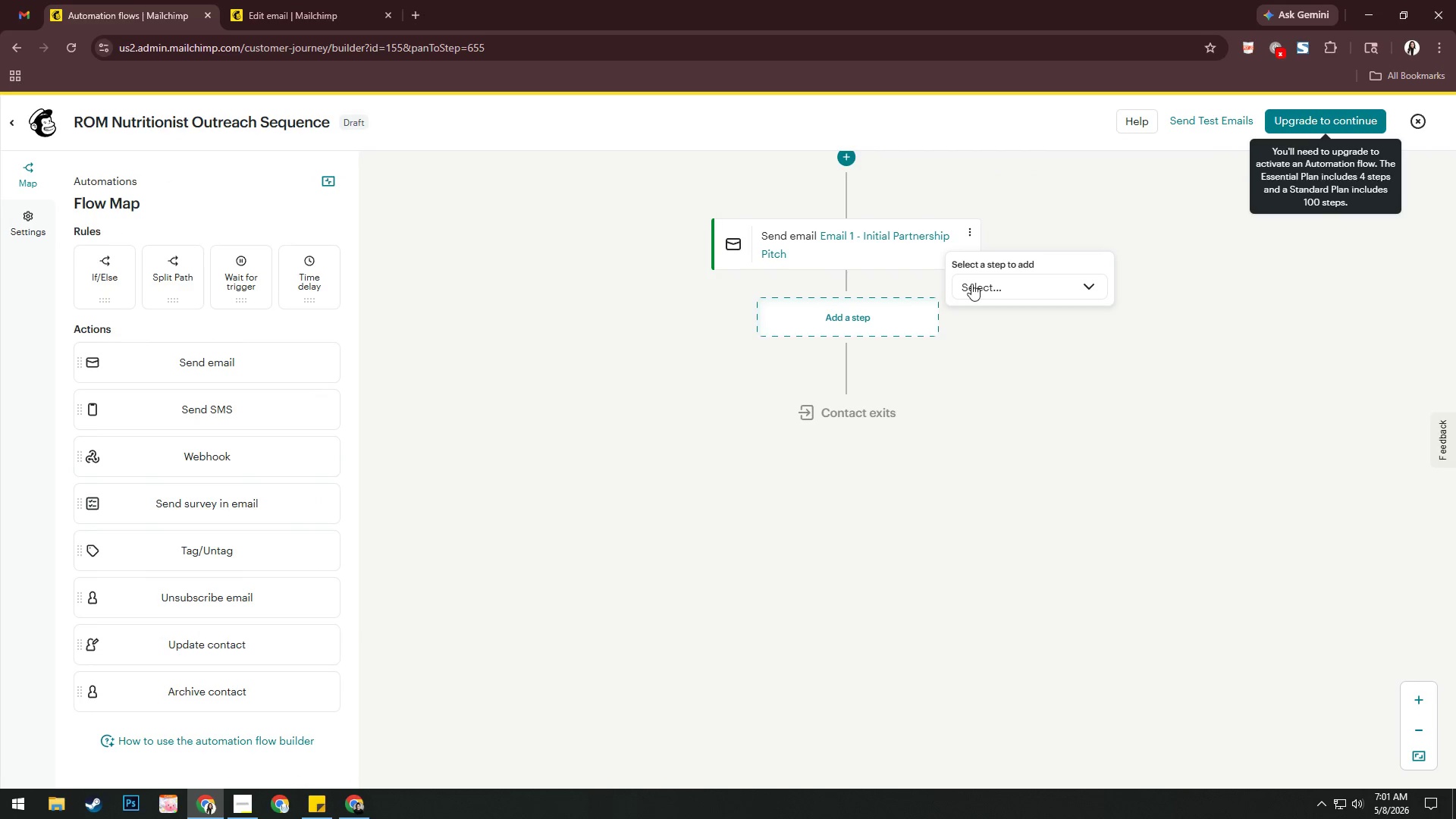 
left_click([972, 283])
 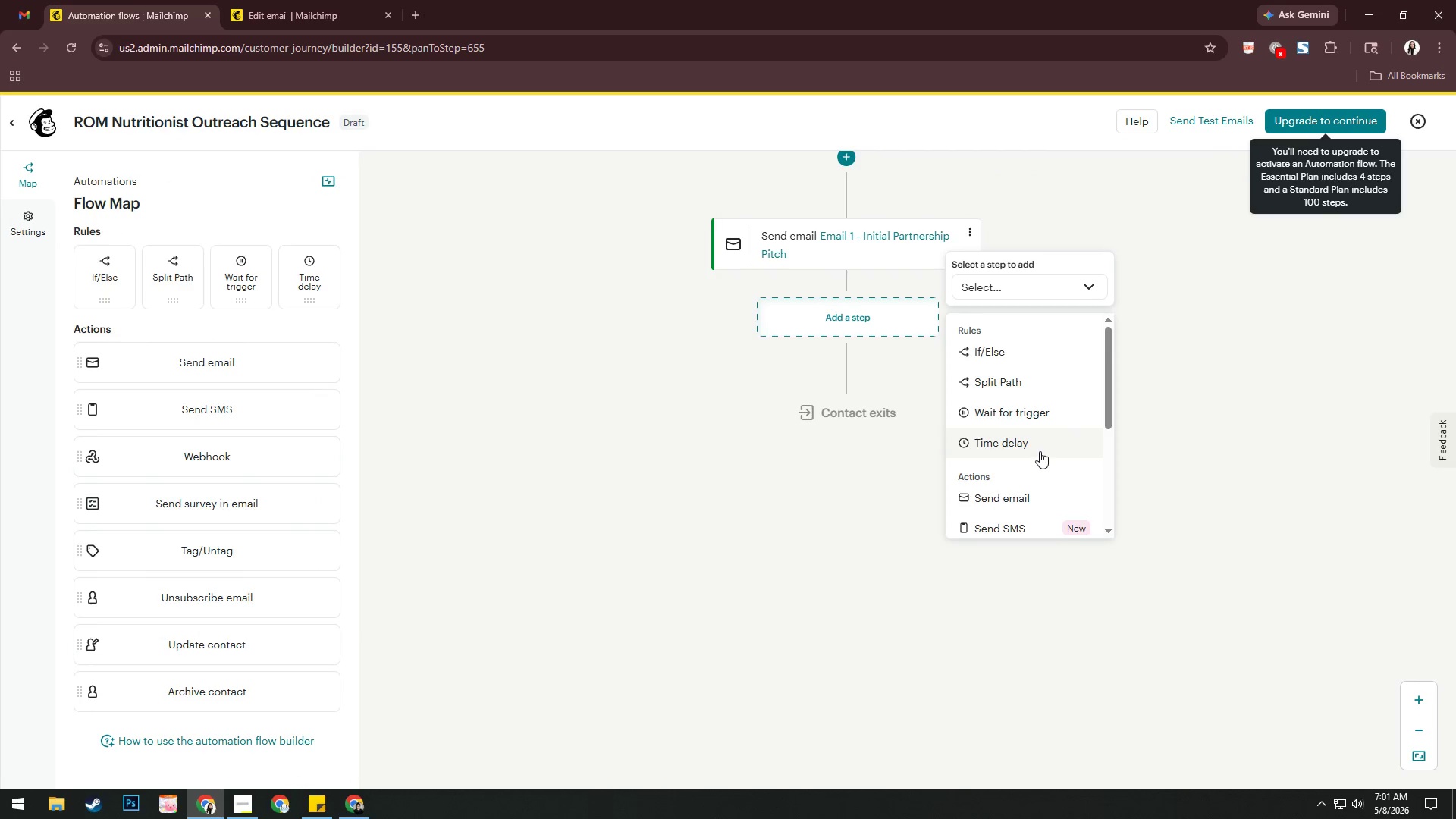 
left_click([1037, 444])
 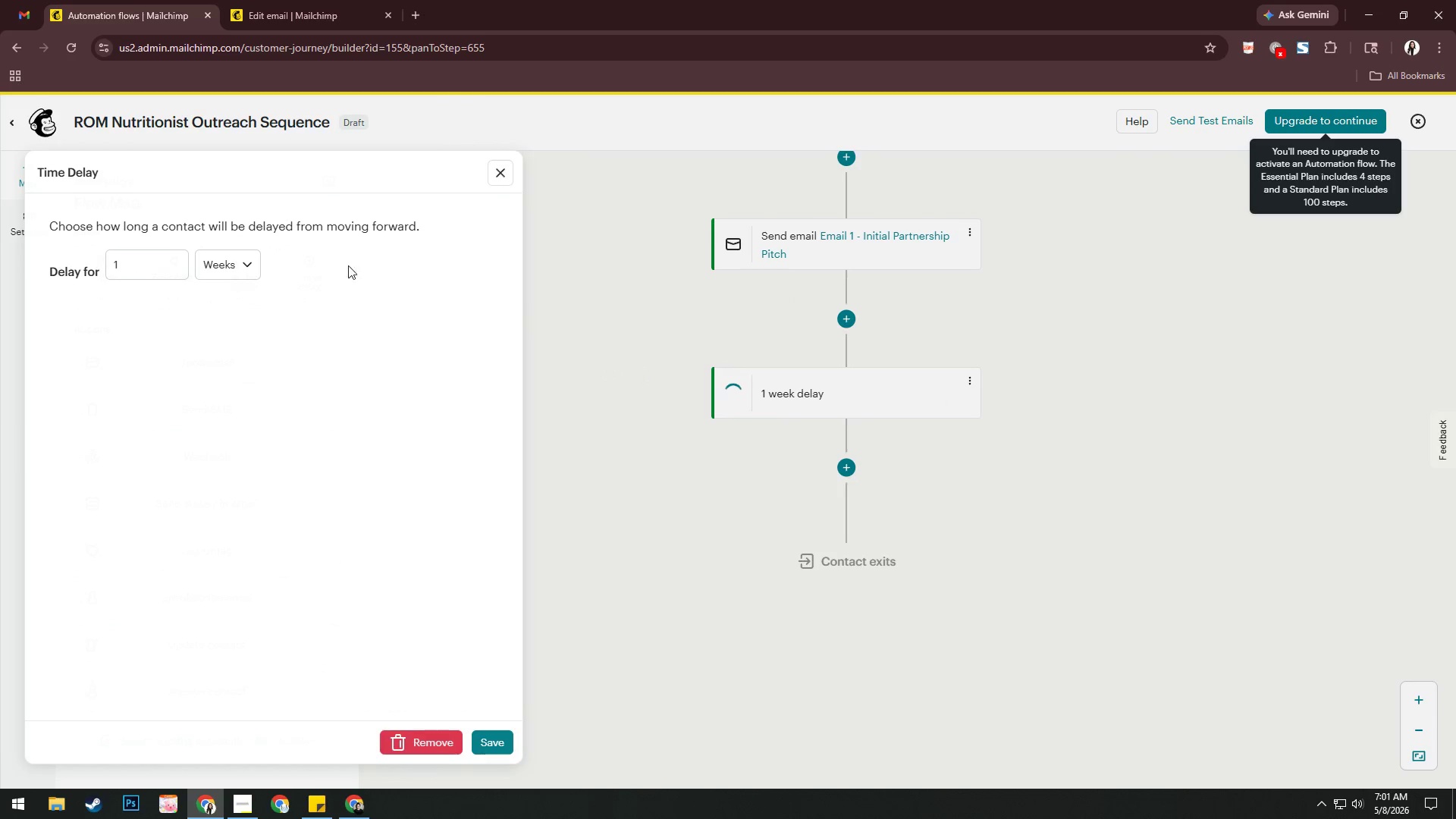 
left_click([135, 268])
 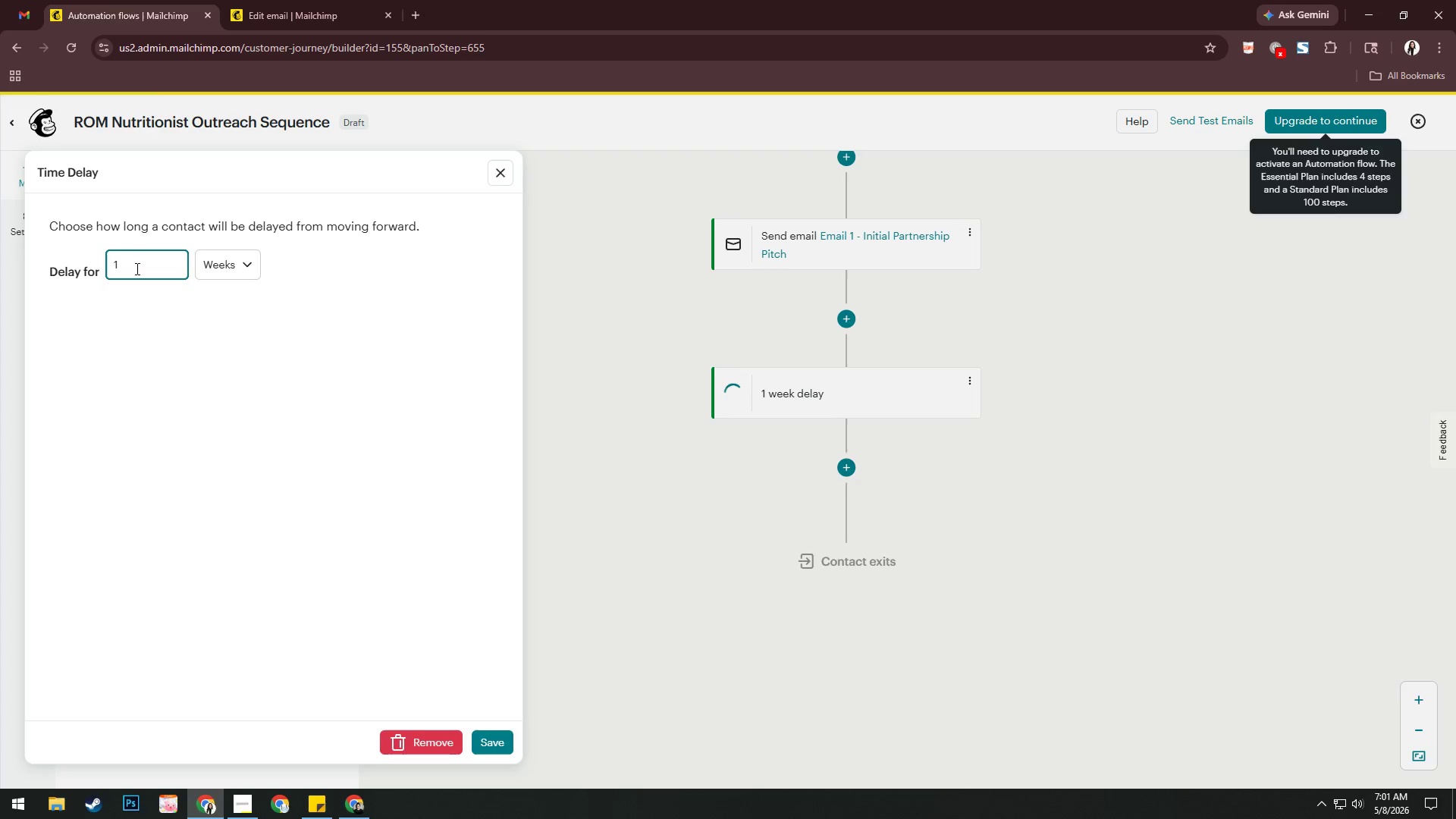 
key(Backspace)
 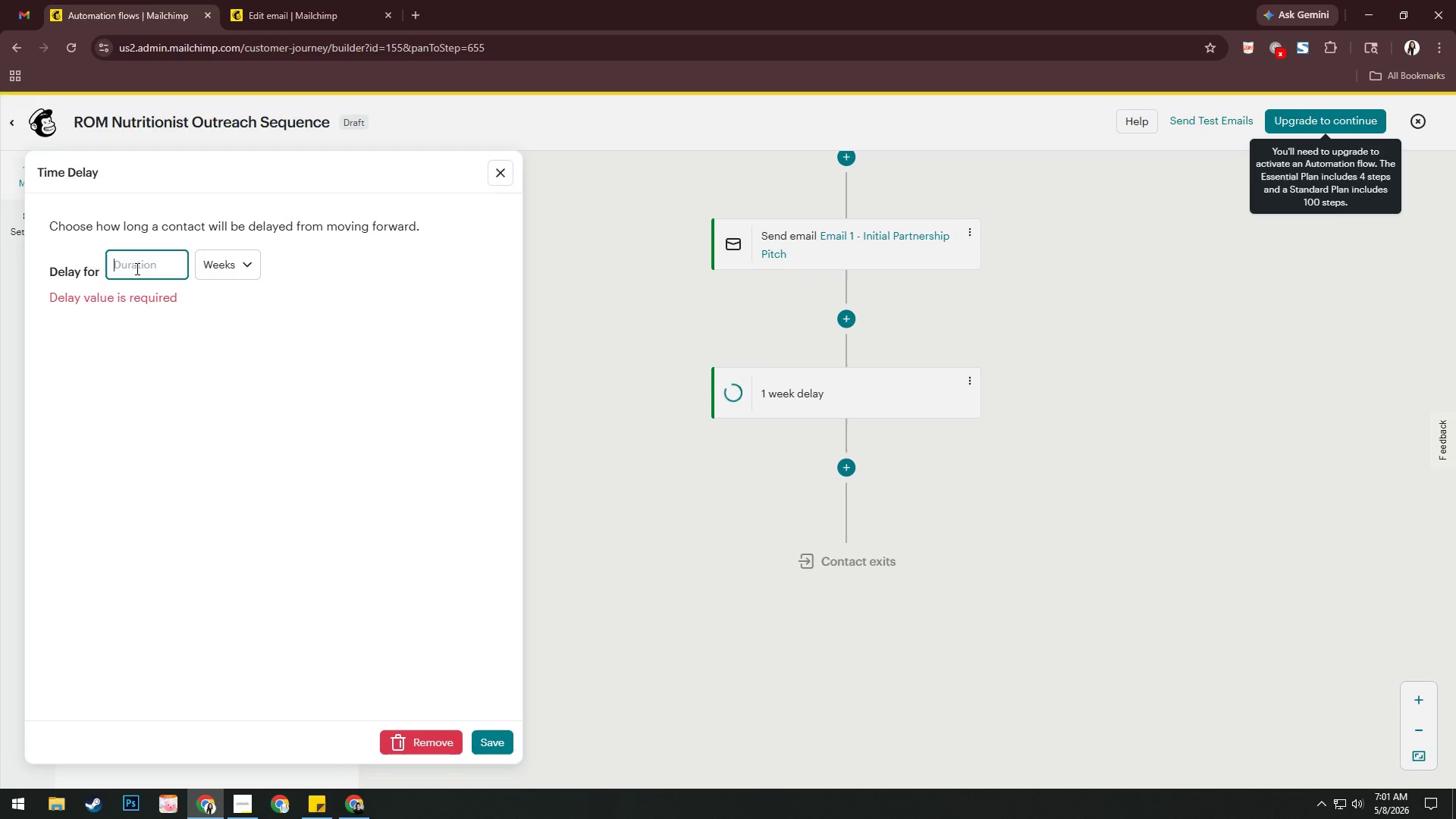 
key(Numpad3)
 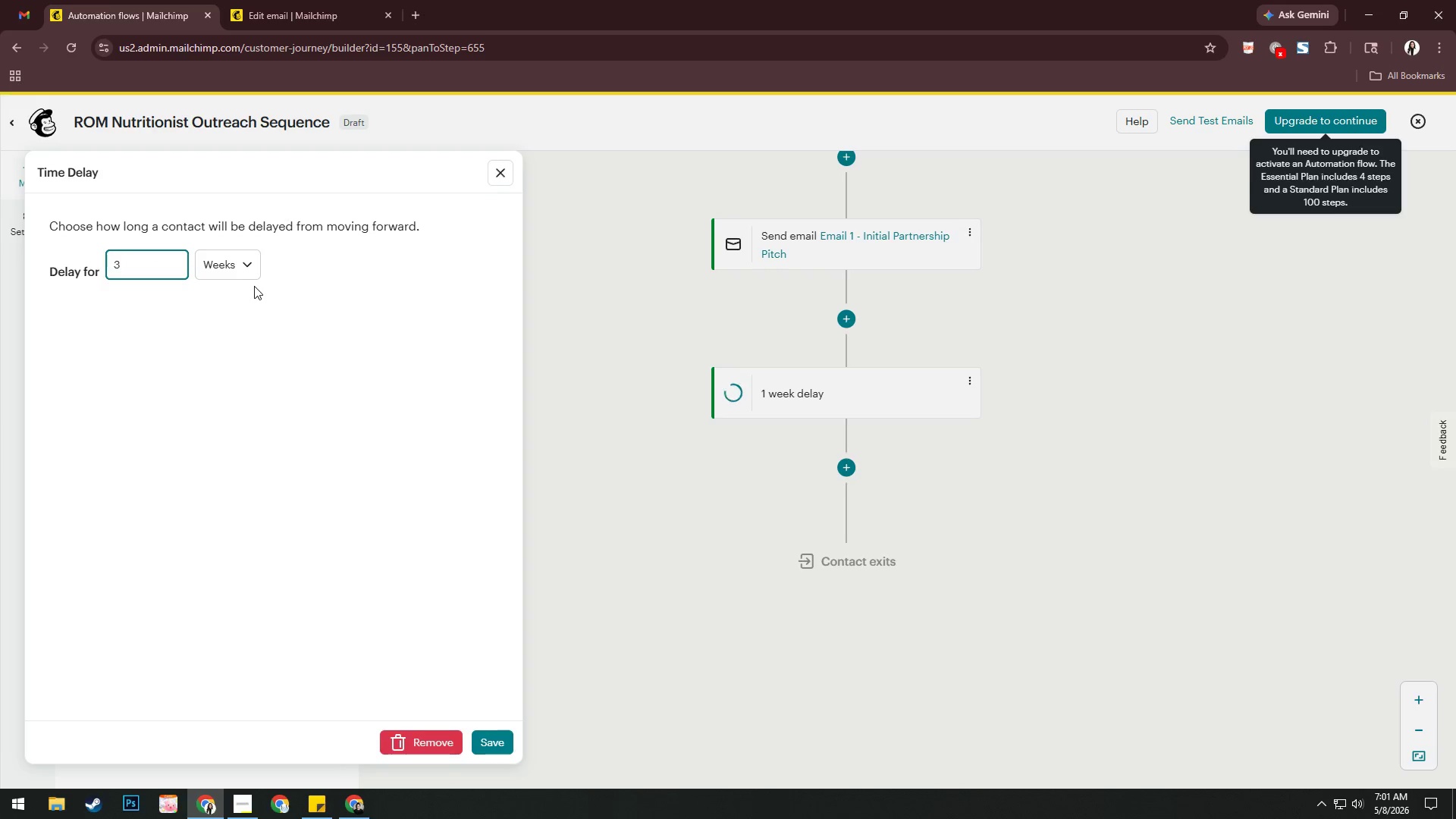 
left_click([243, 270])
 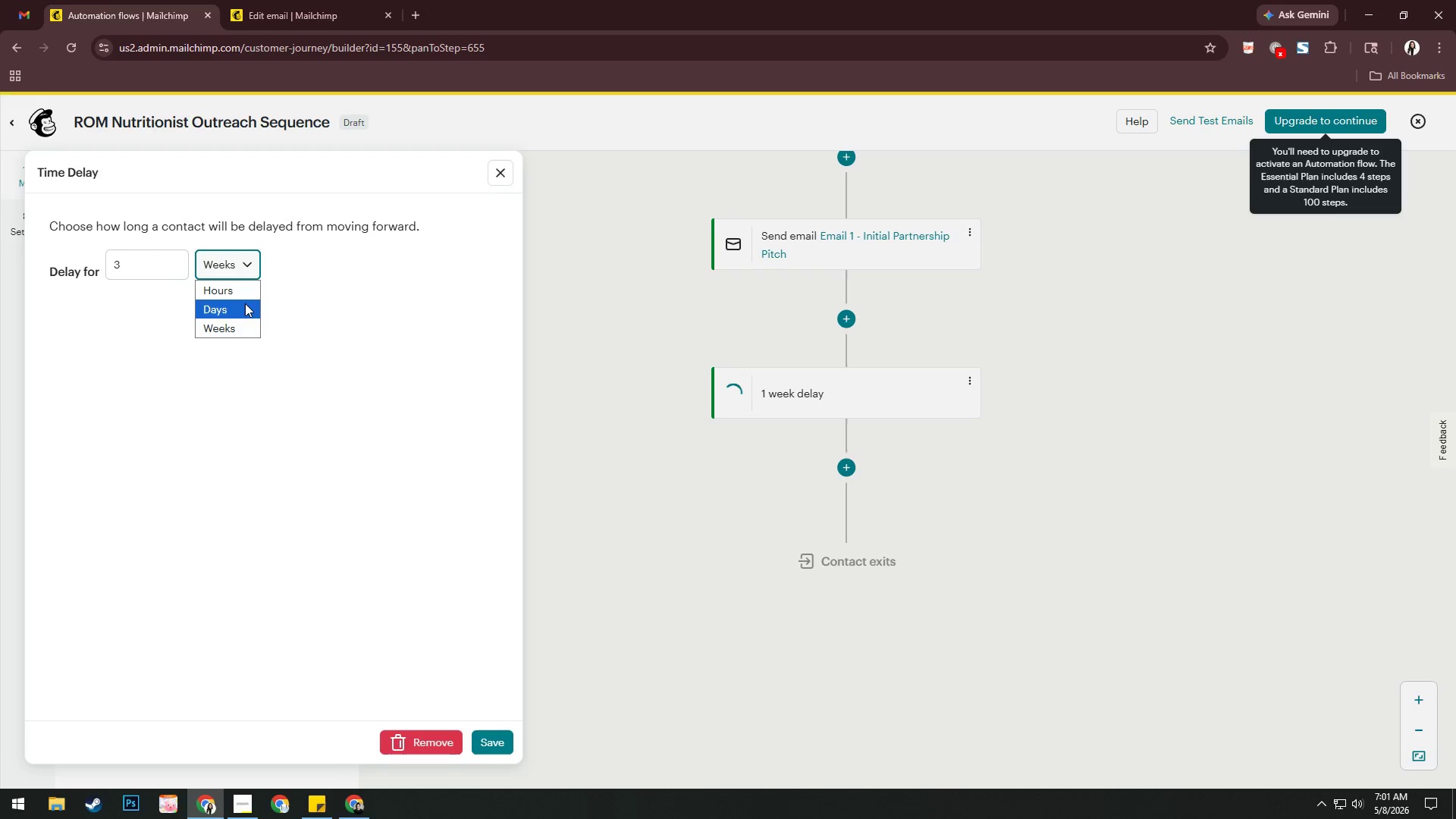 
left_click([244, 306])
 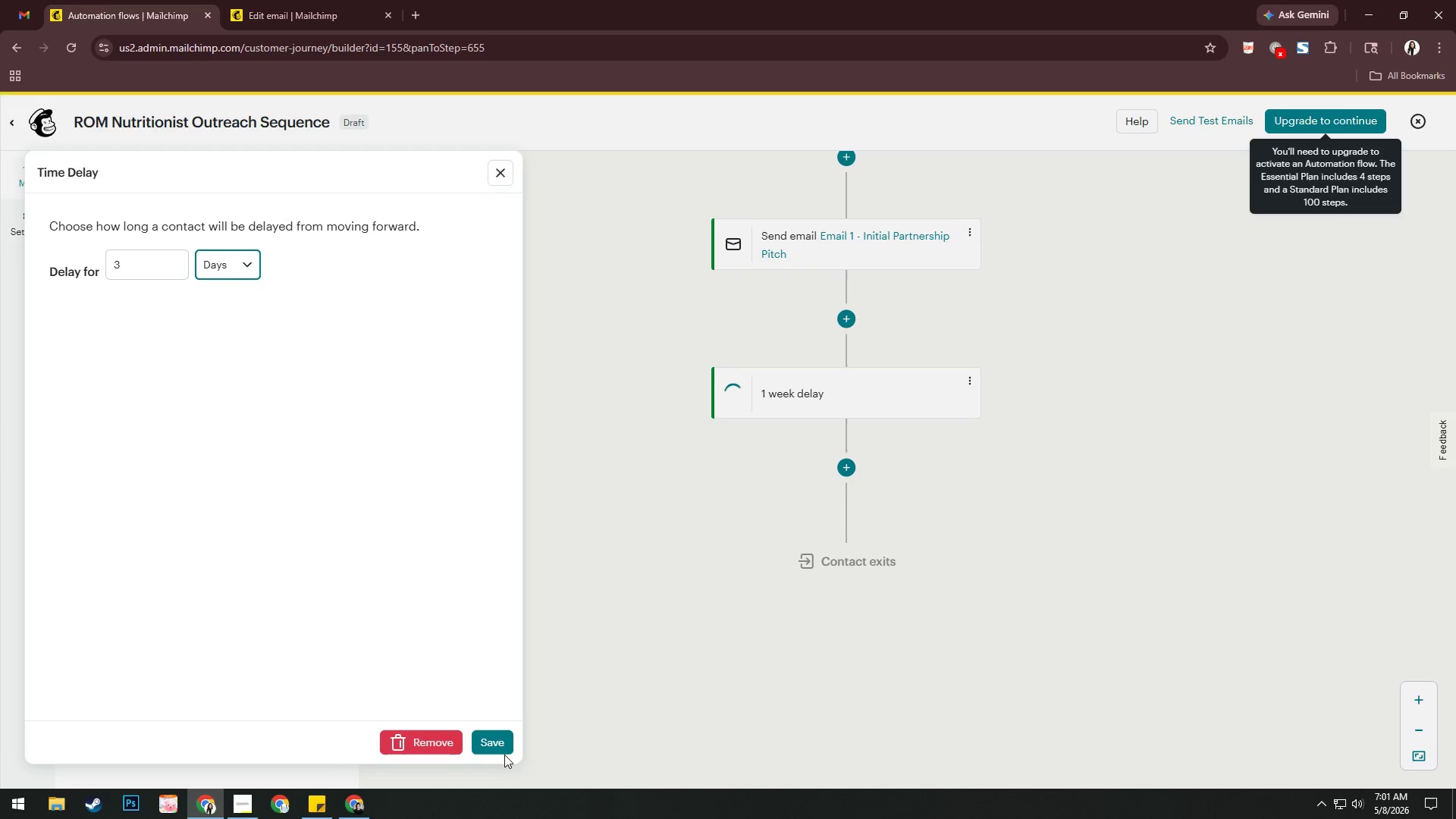 
left_click([504, 742])
 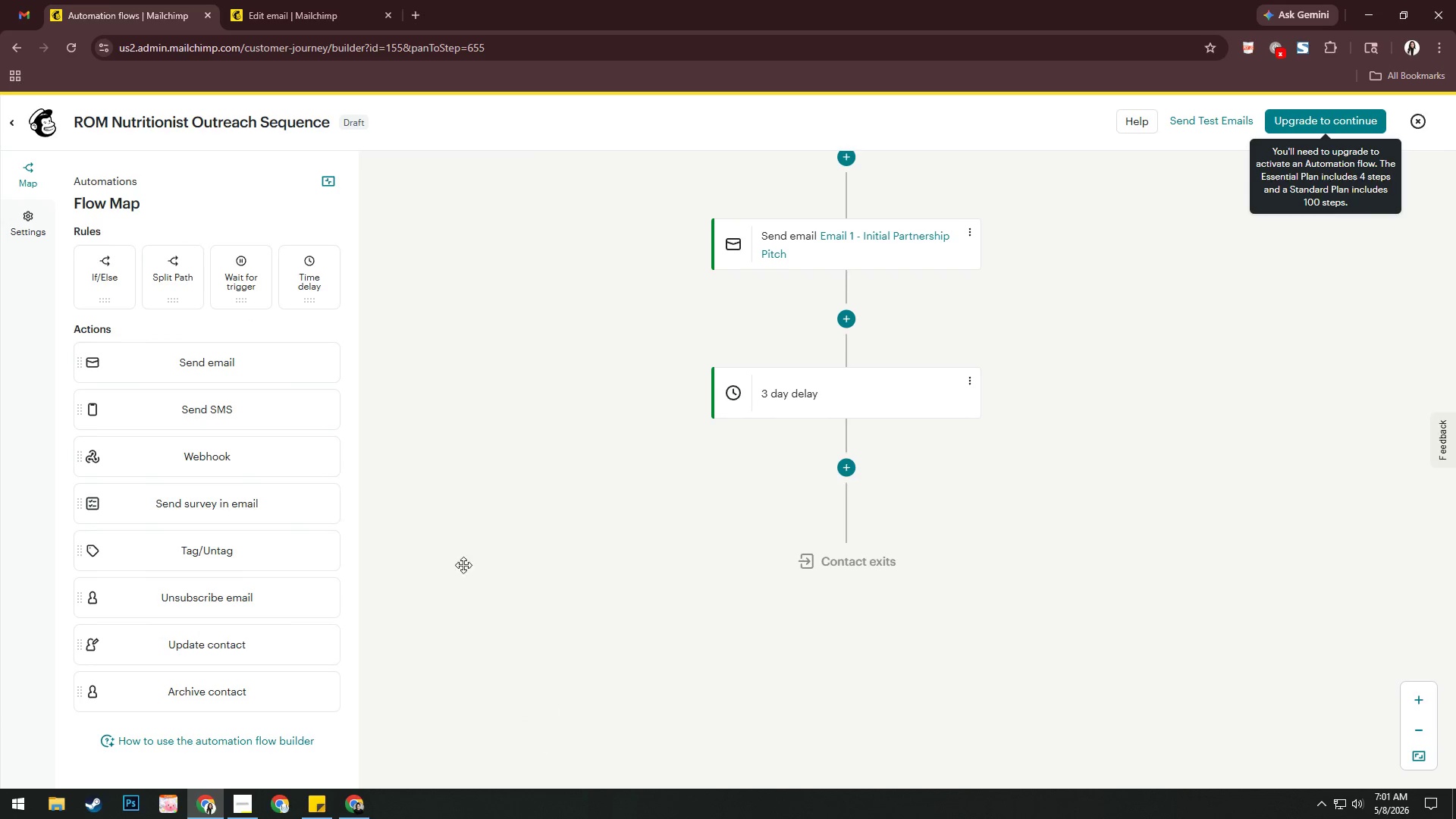 
left_click([271, 0])
 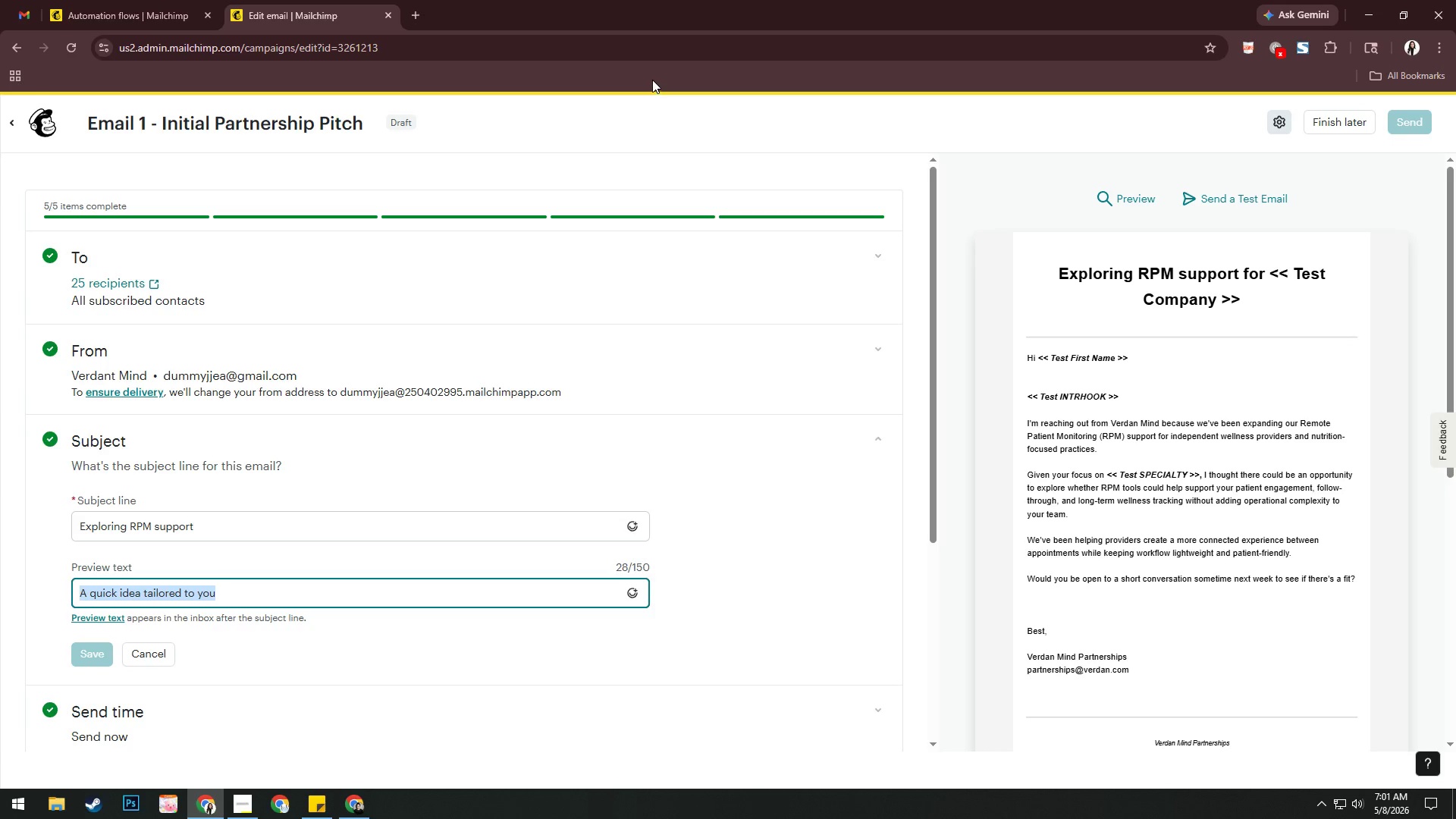 
left_click([1349, 124])
 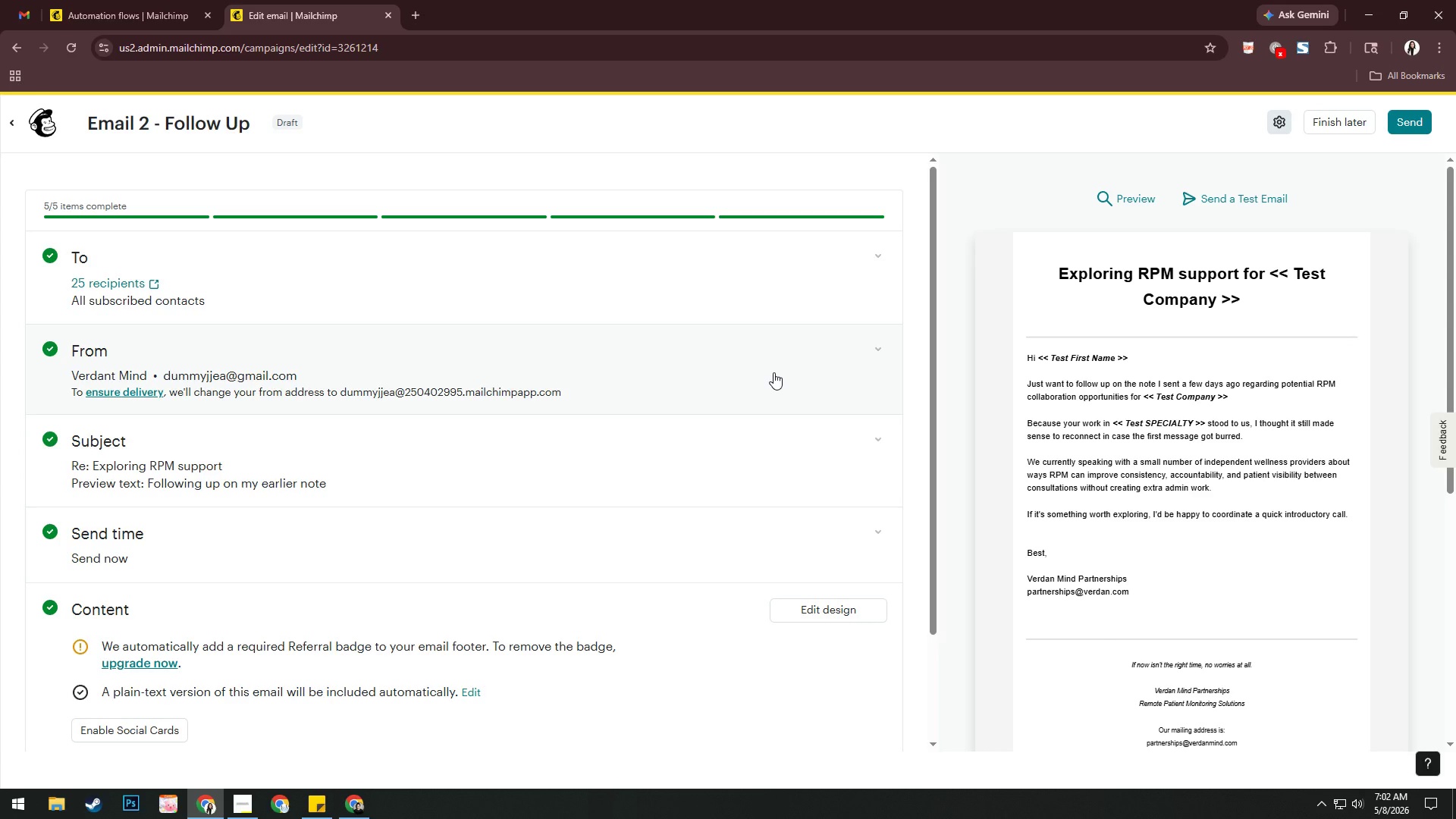 
wait(27.52)
 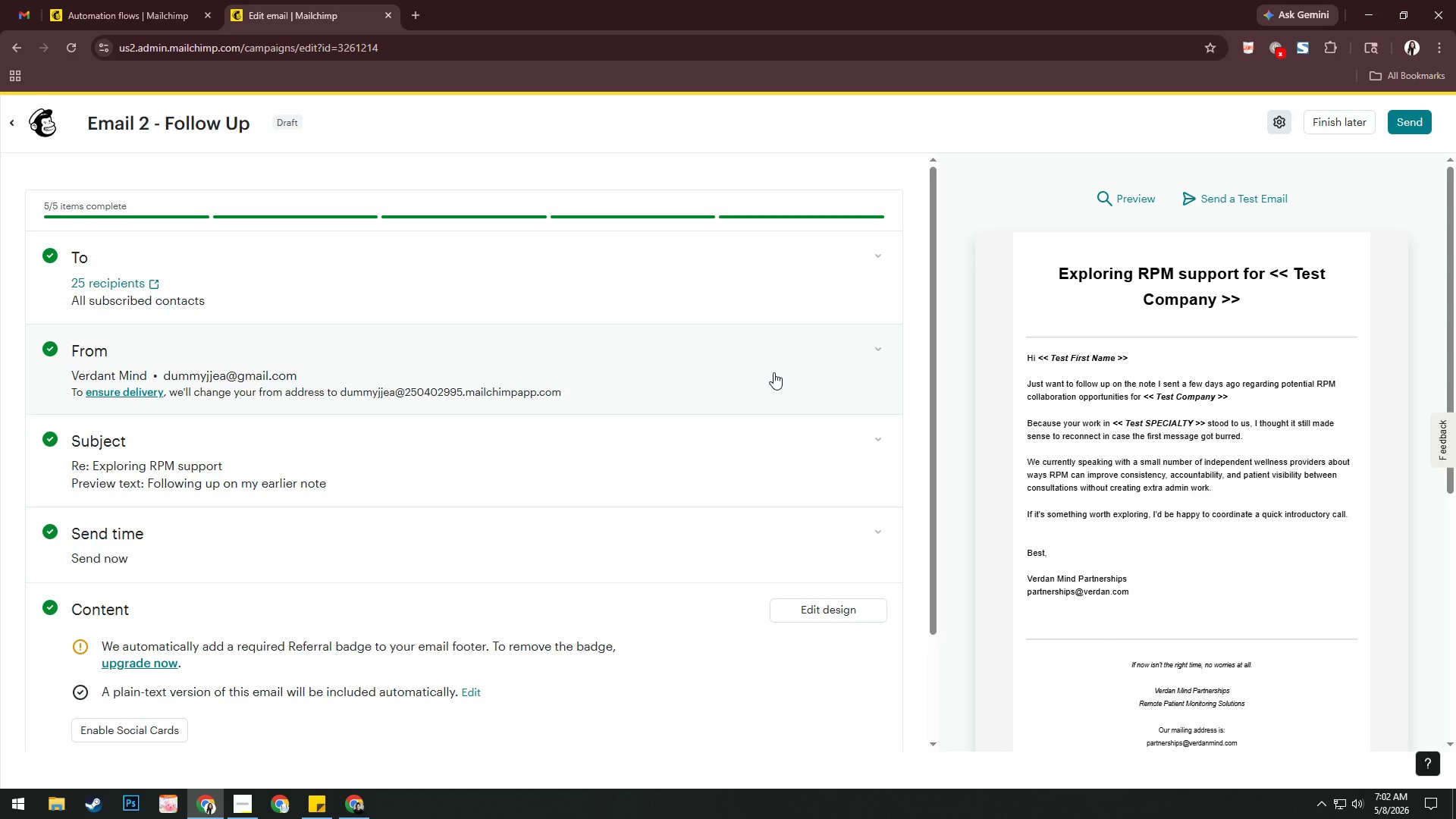 
left_click([209, 127])
 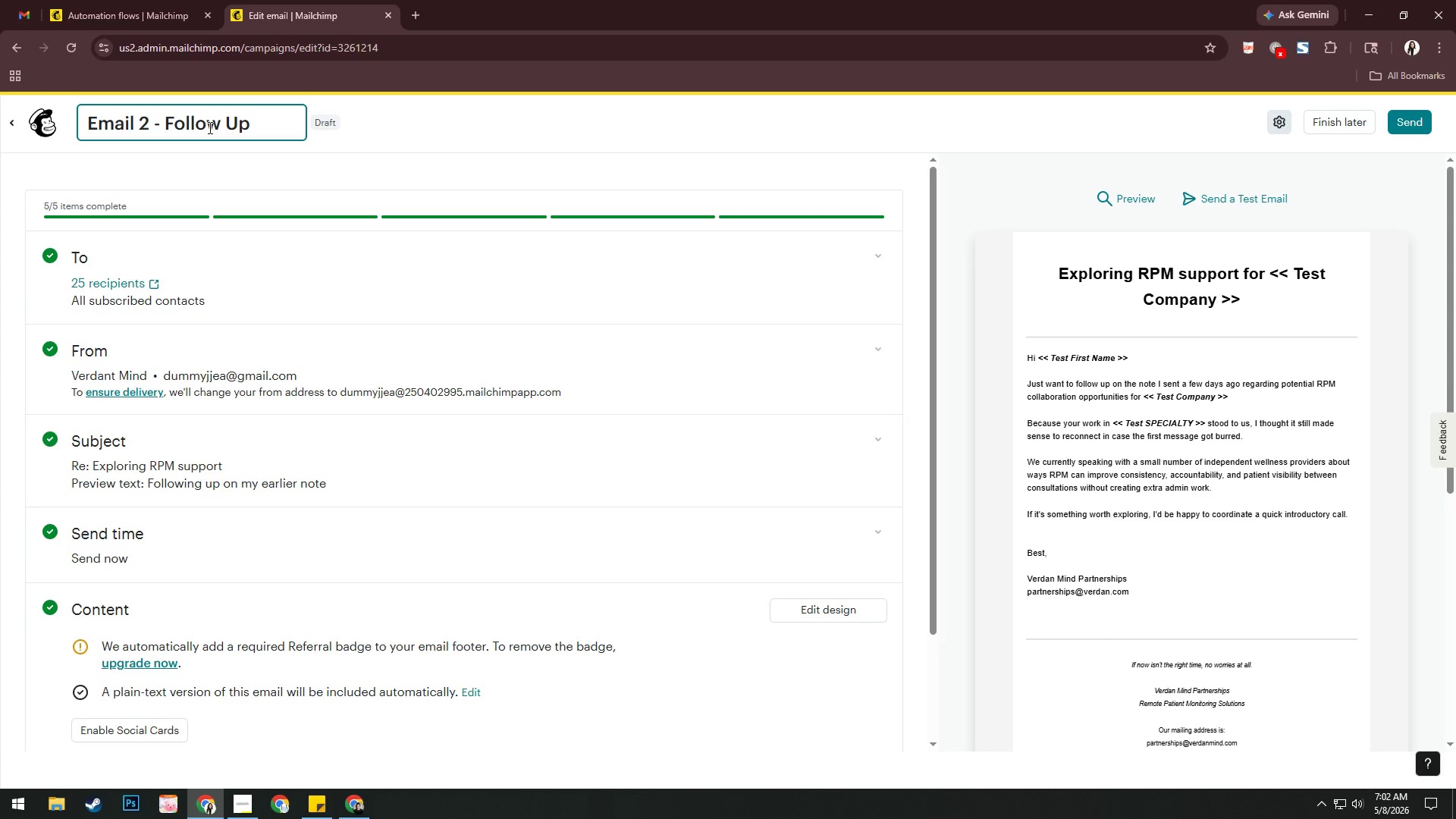 
key(Control+A)
 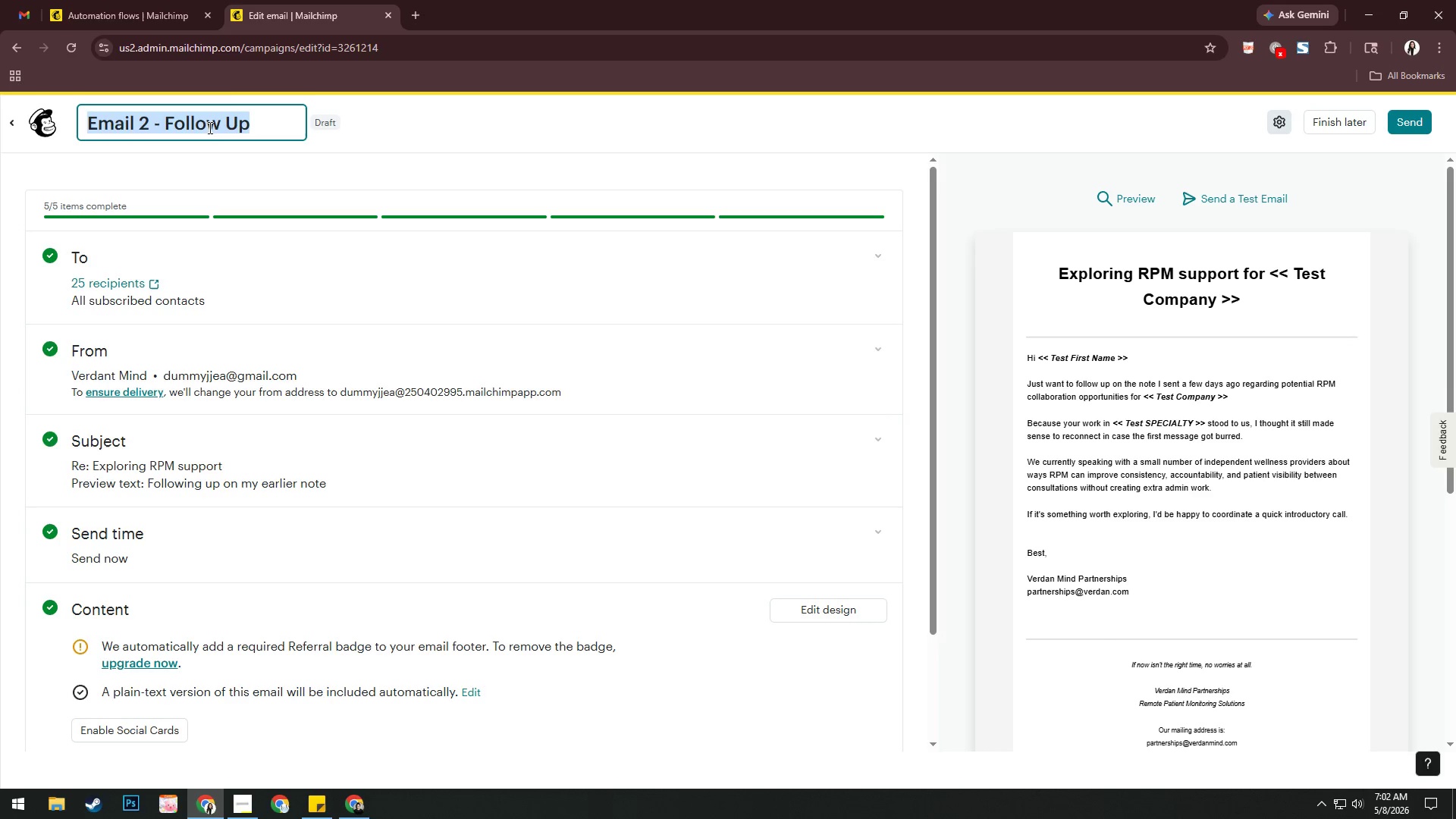 
key(Control+C)
 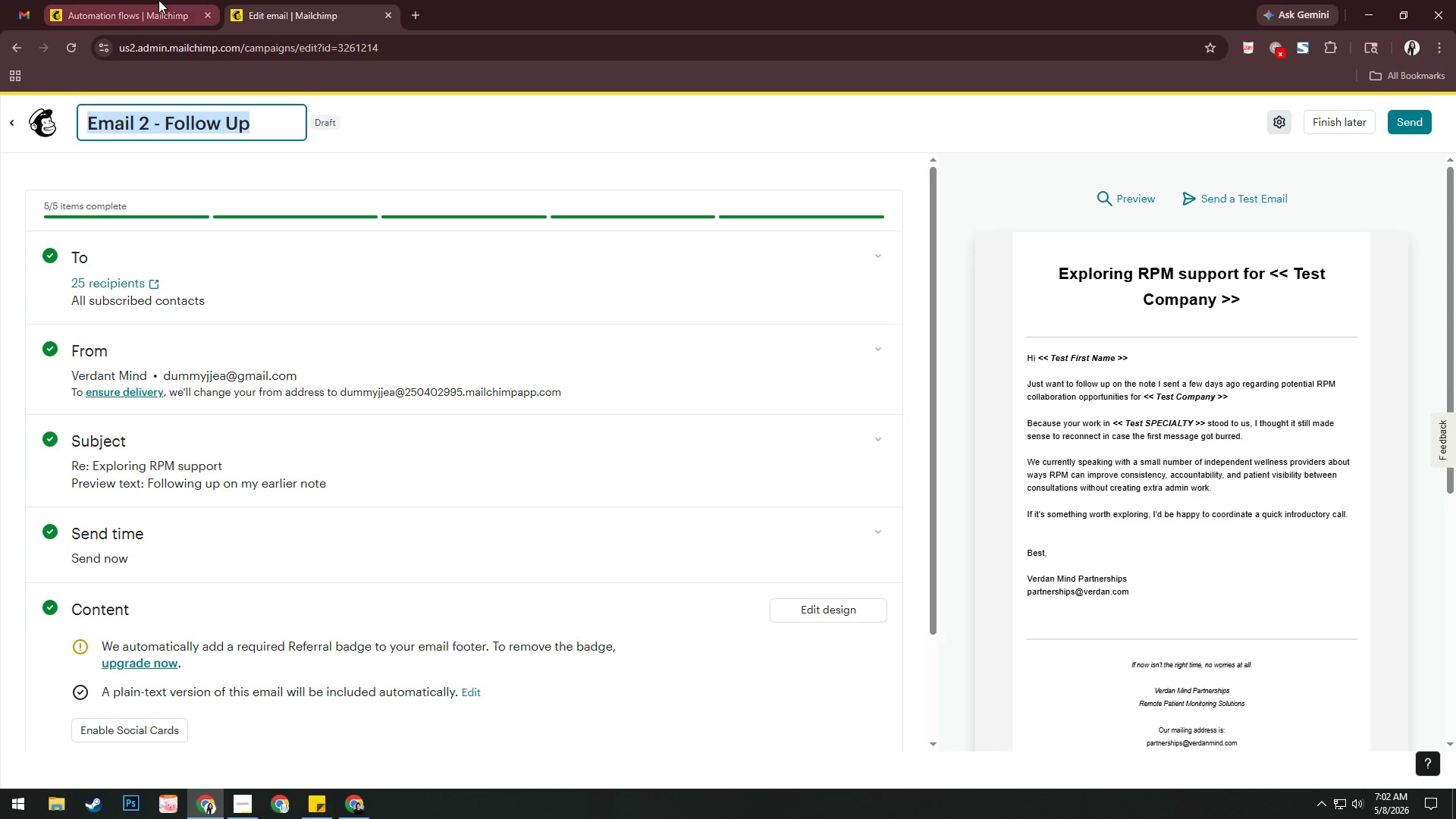 
left_click([158, 0])